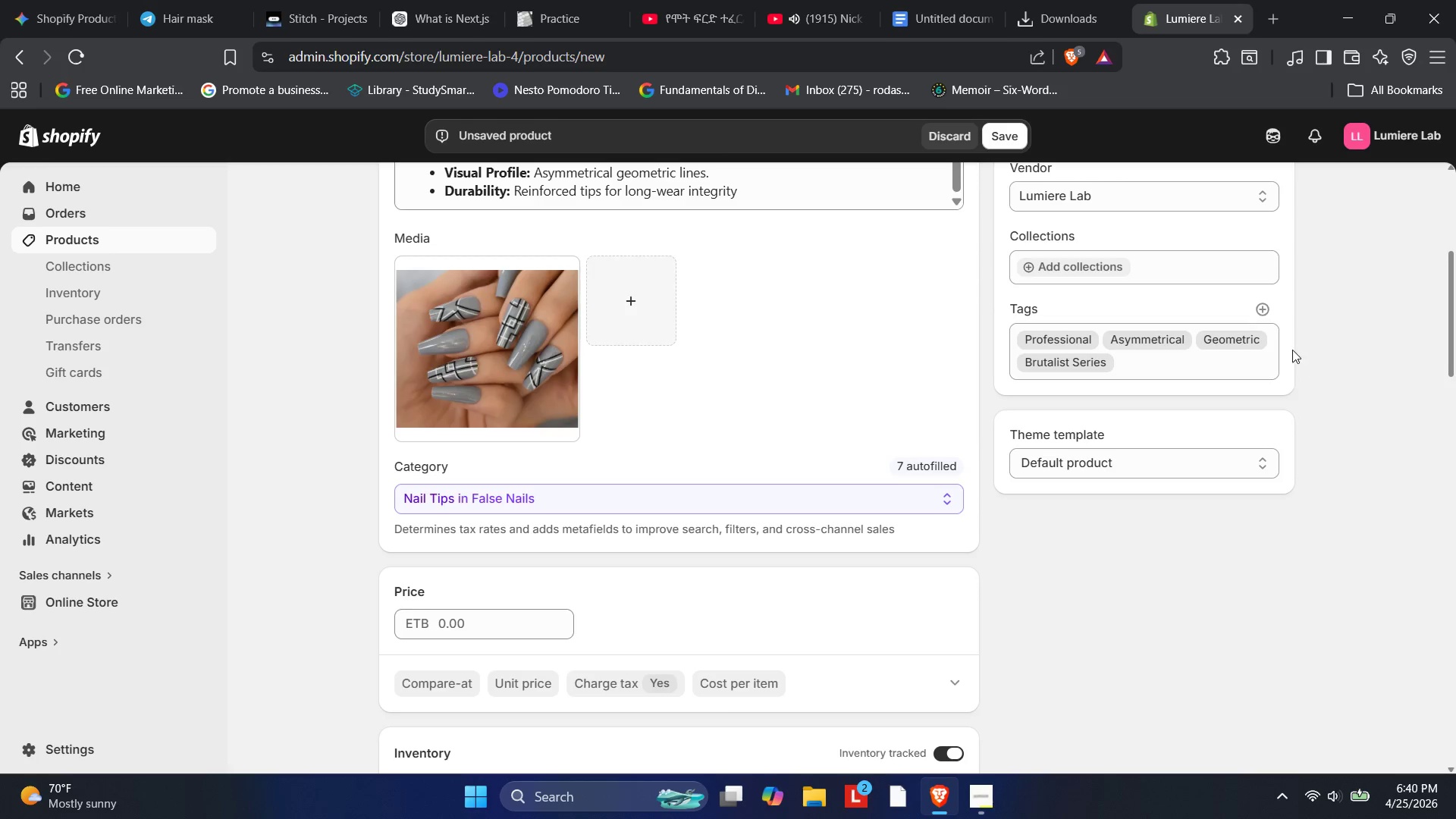 
left_click([1263, 310])
 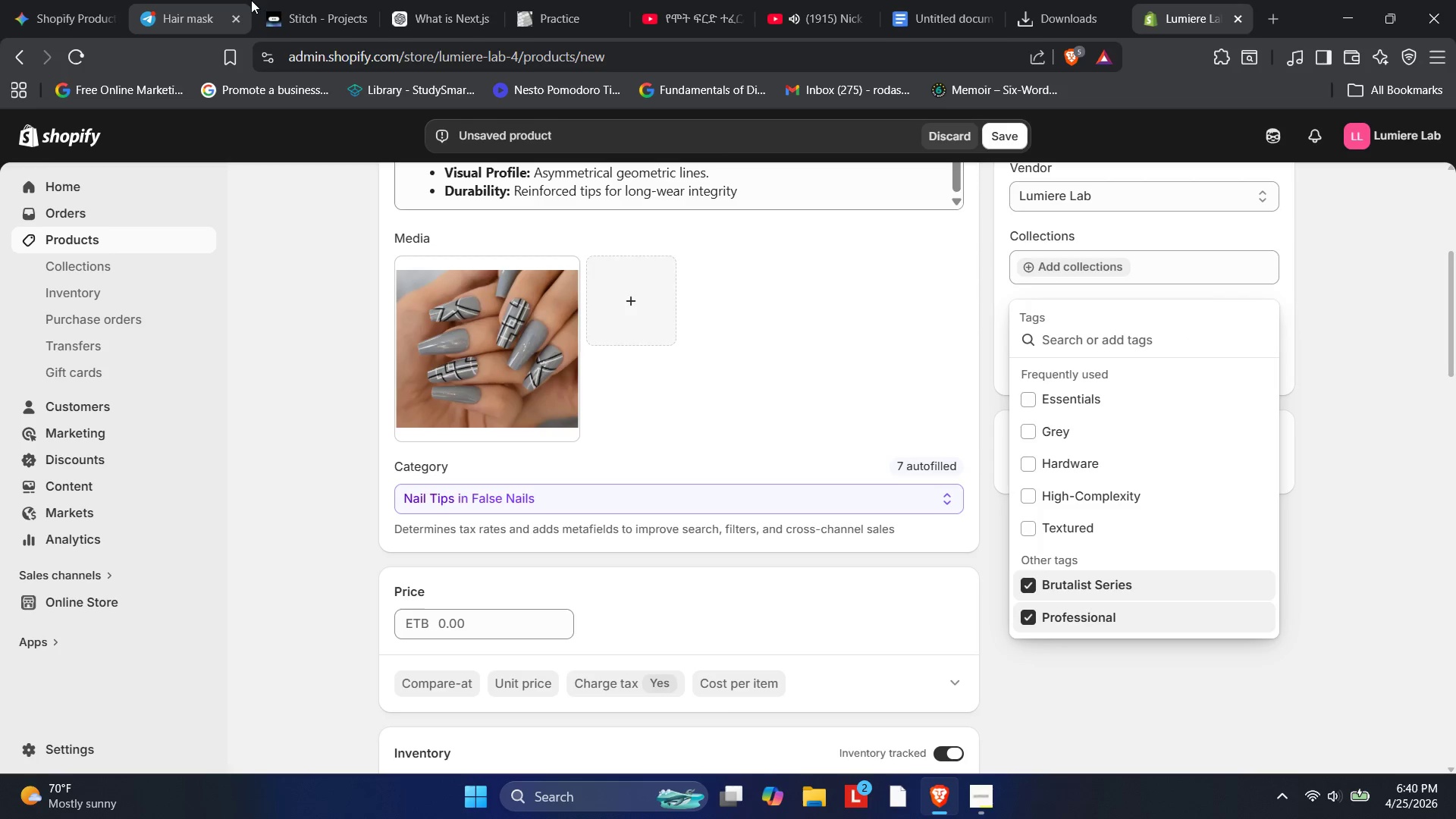 
type(Slate Grey)
 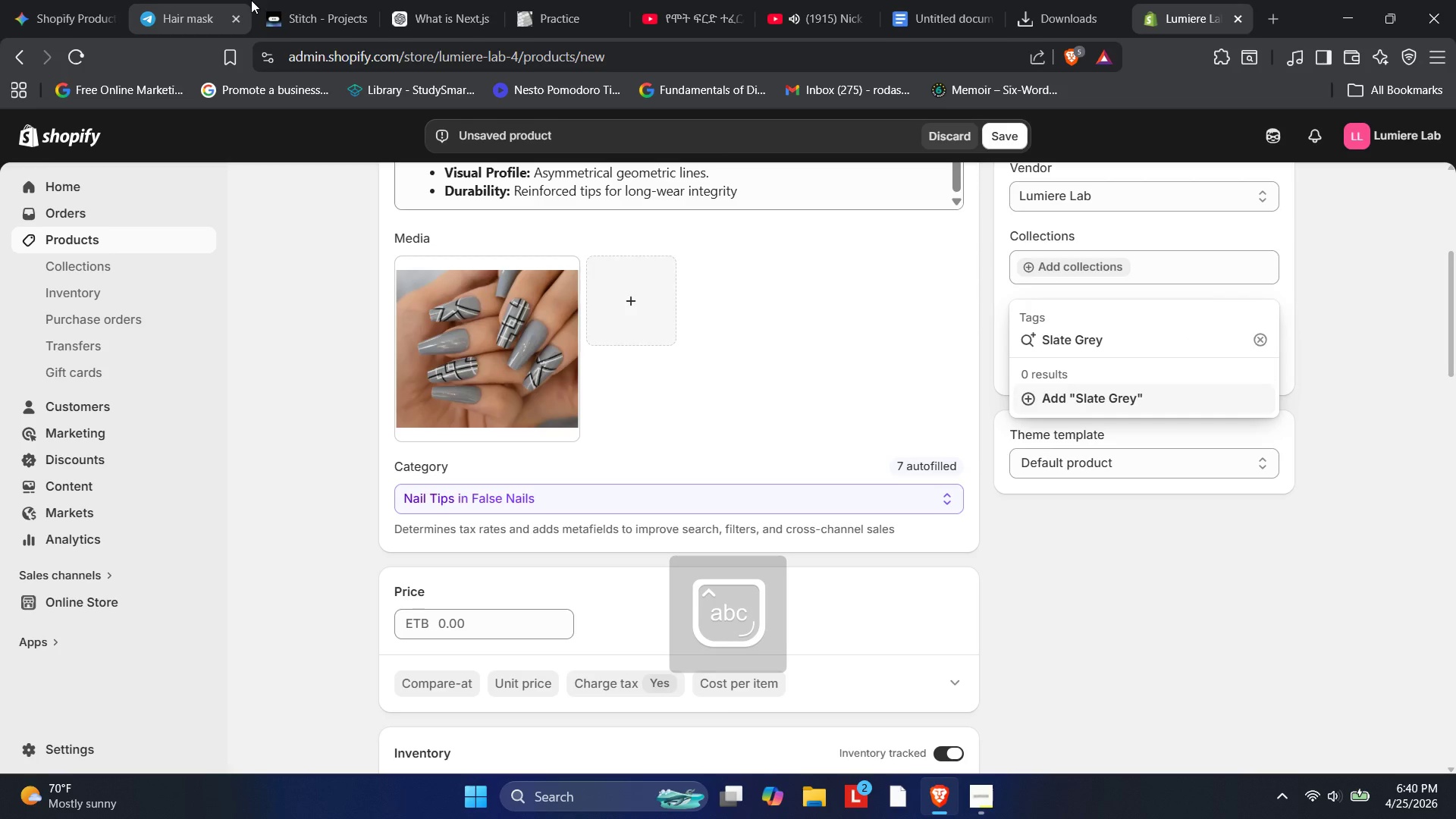 
key(Enter)
 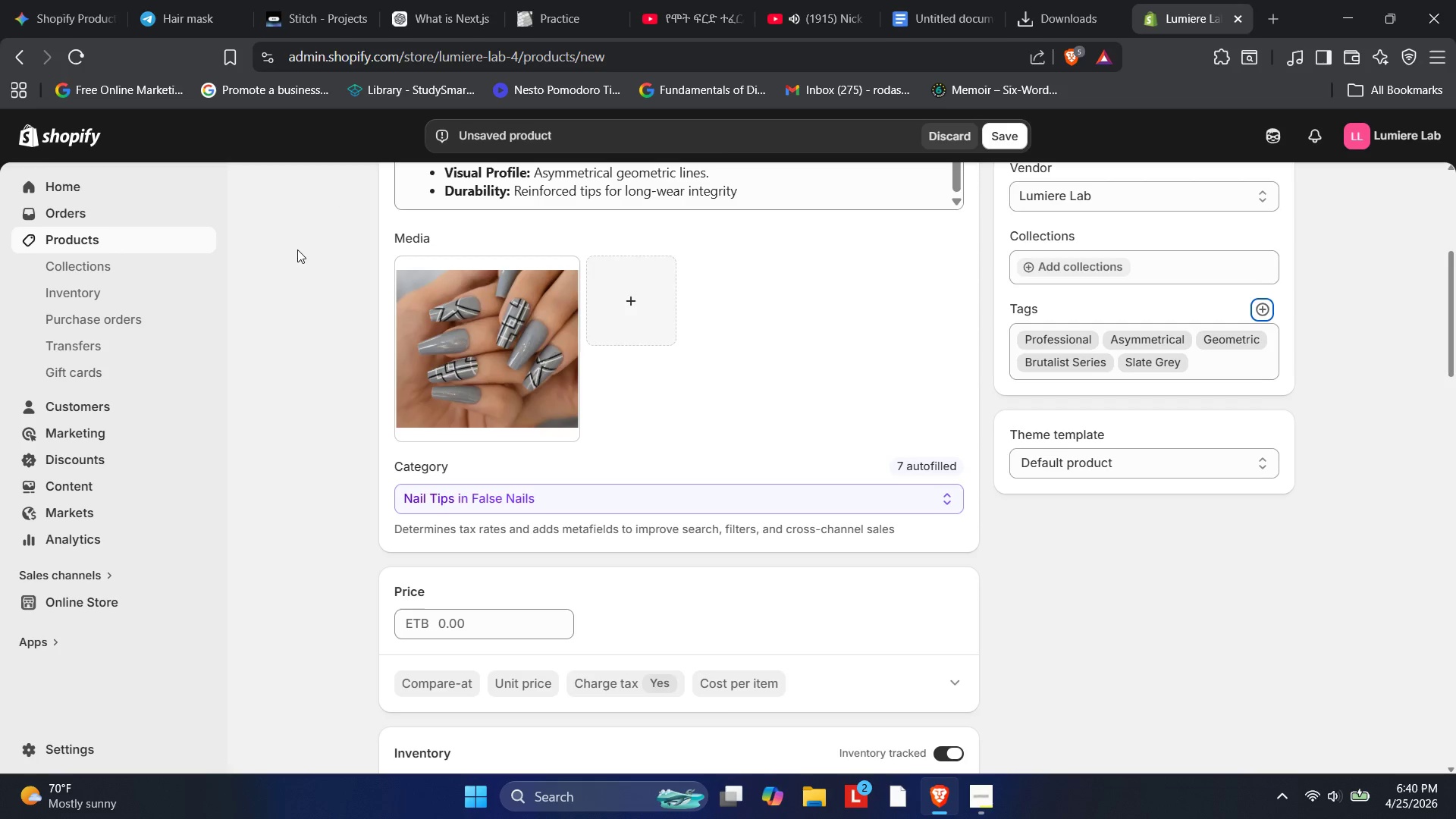 
scroll: coordinate [596, 426], scroll_direction: down, amount: 8.0
 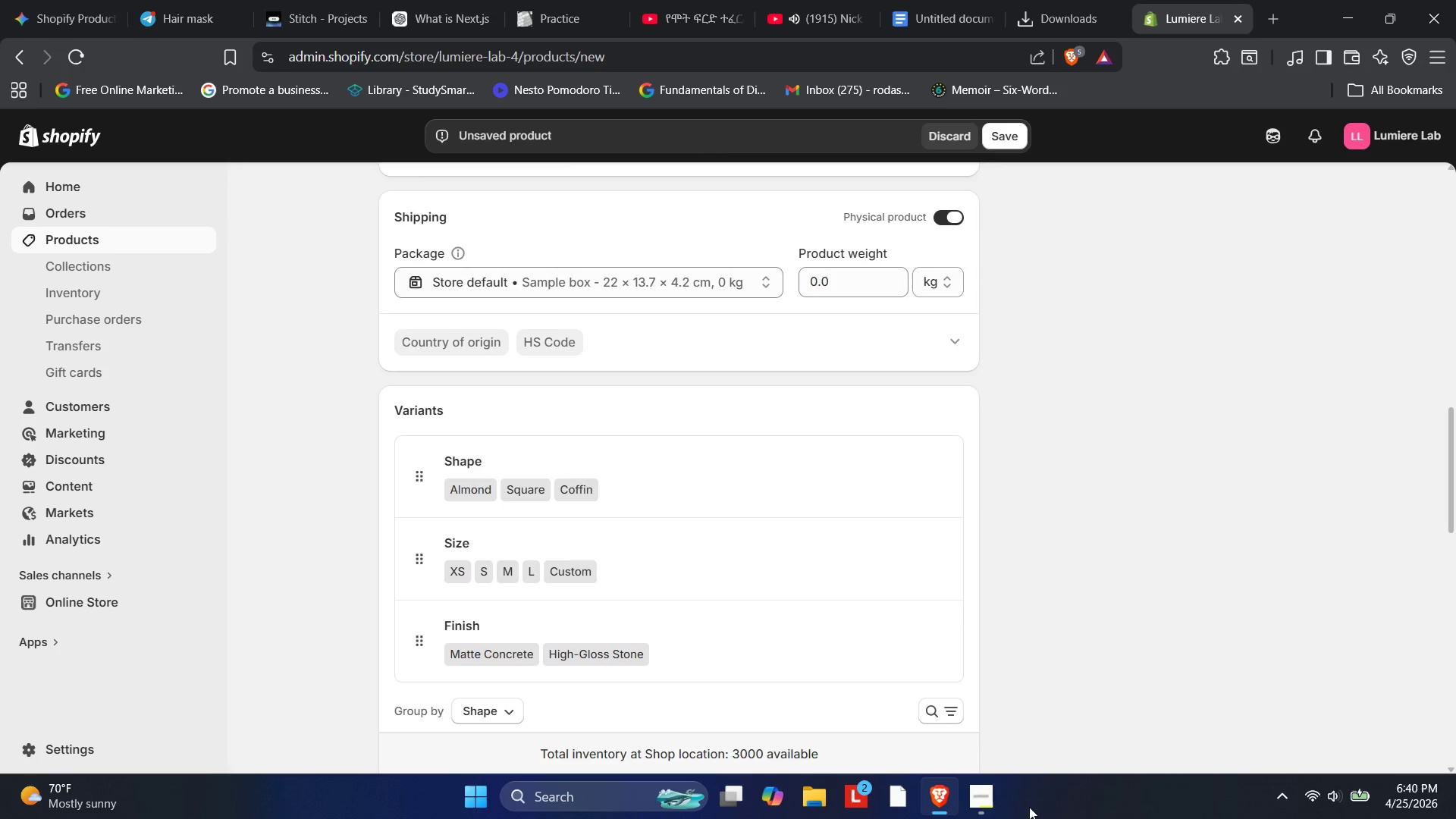 
left_click([984, 798])